 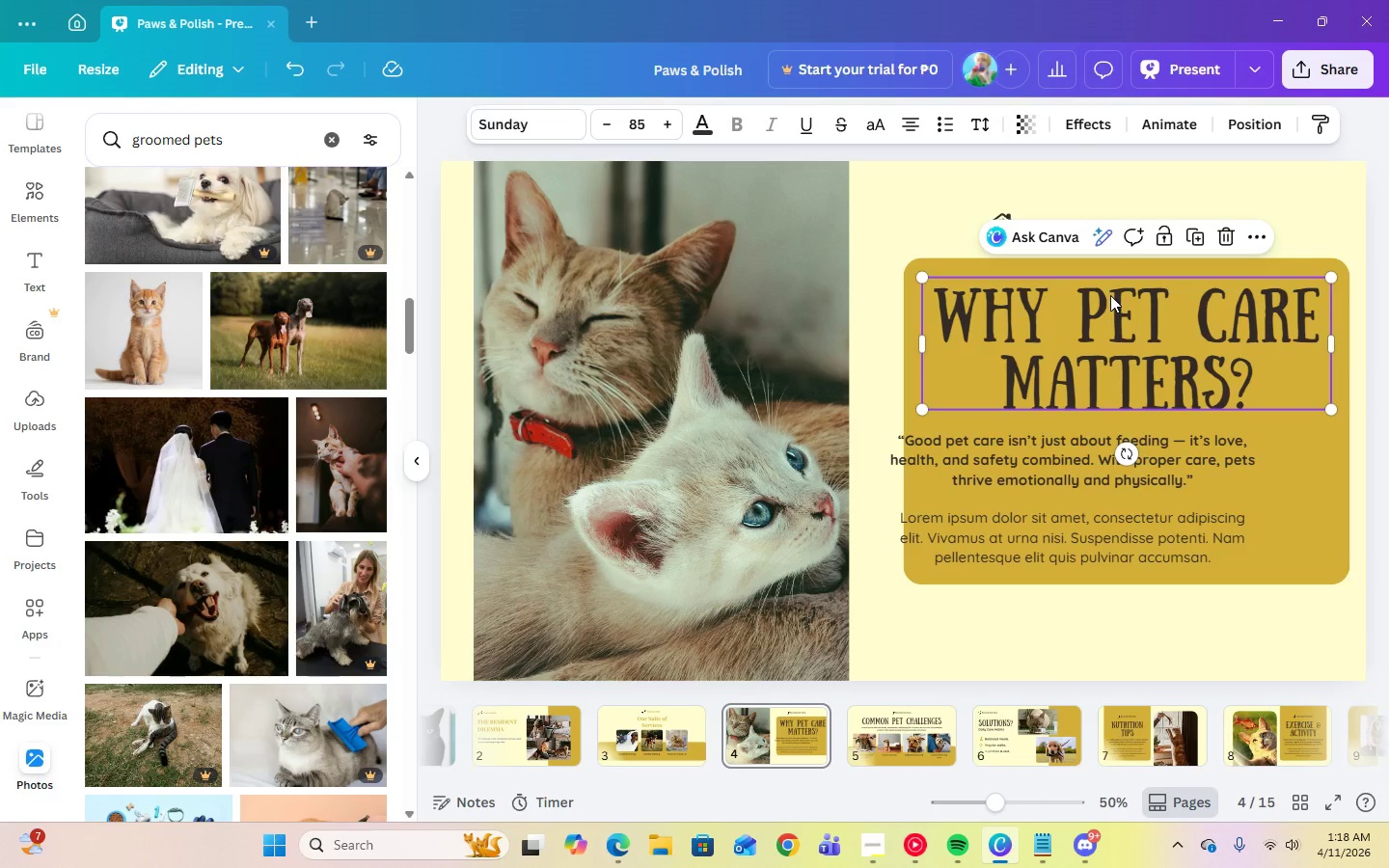 
left_click([641, 125])
 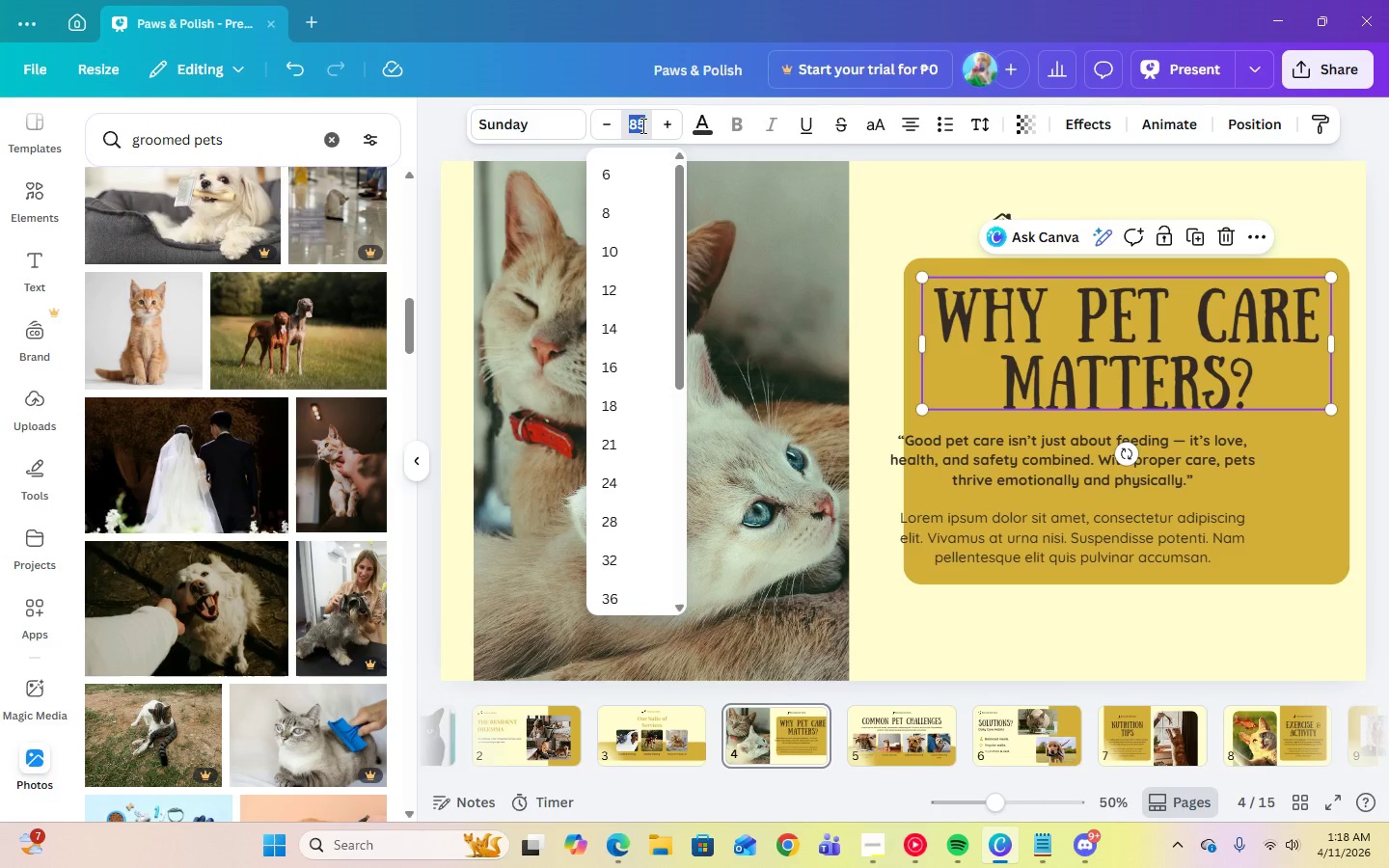 
key(Numpad7)
 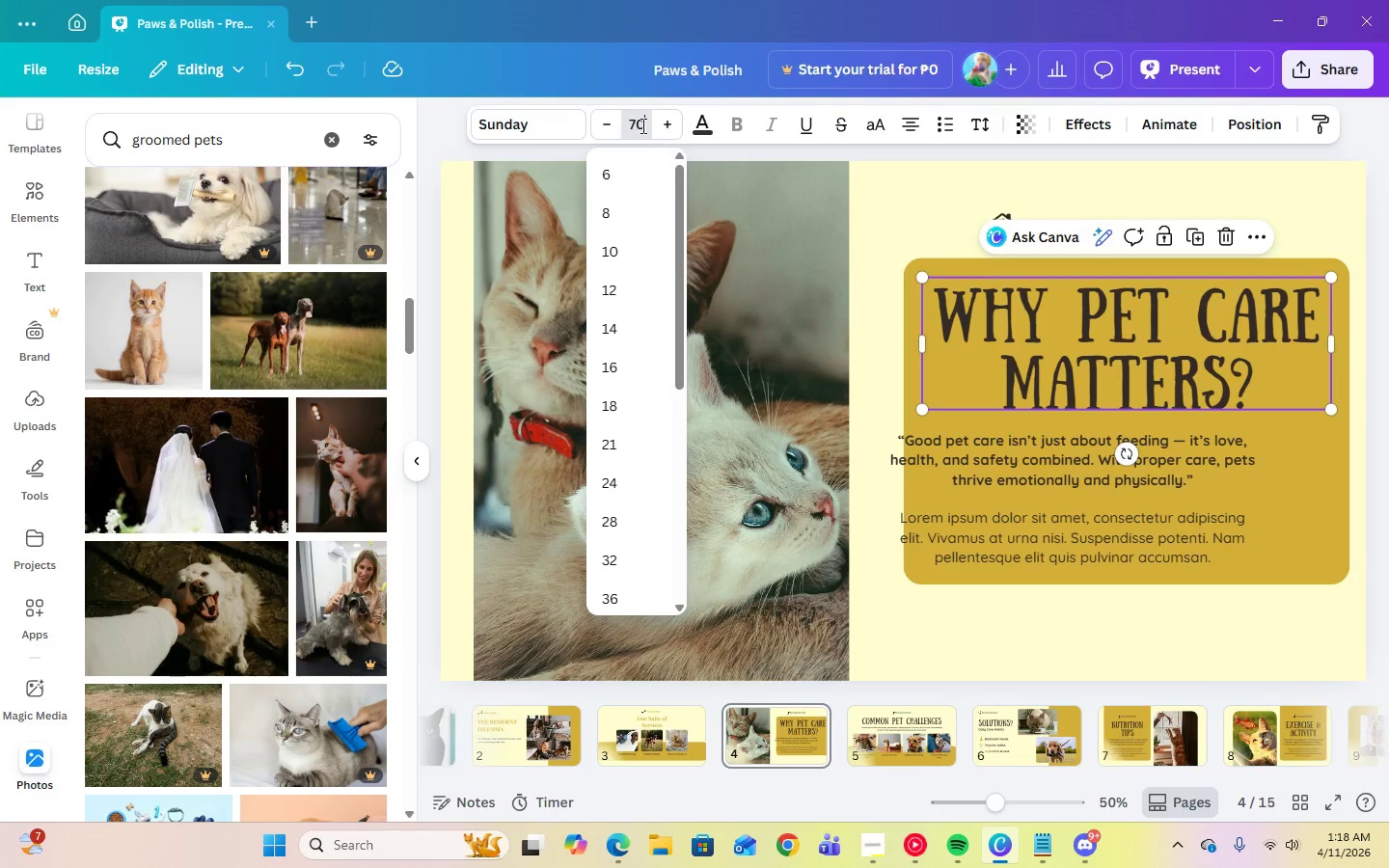 
key(Numpad0)
 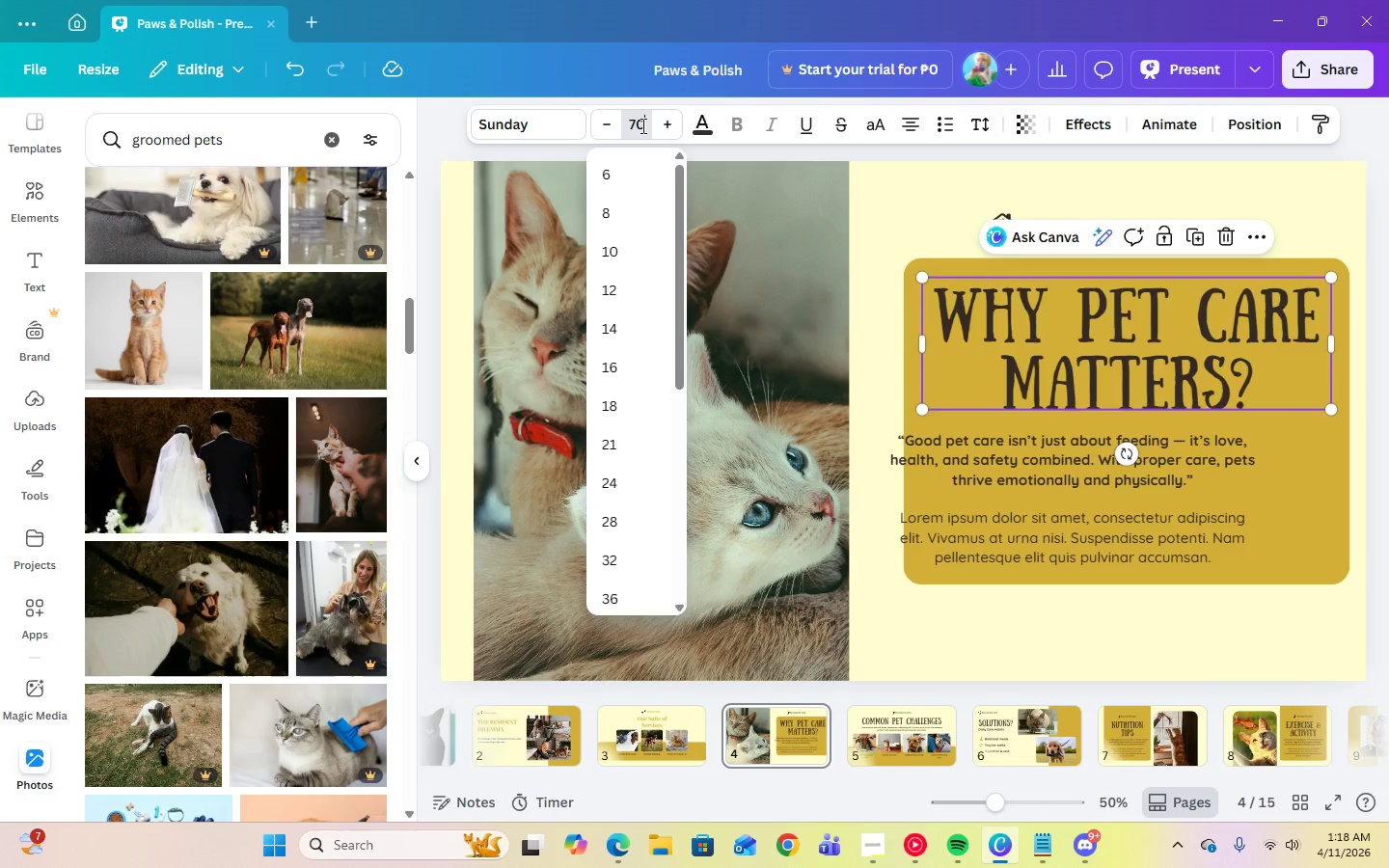 
key(Enter)
 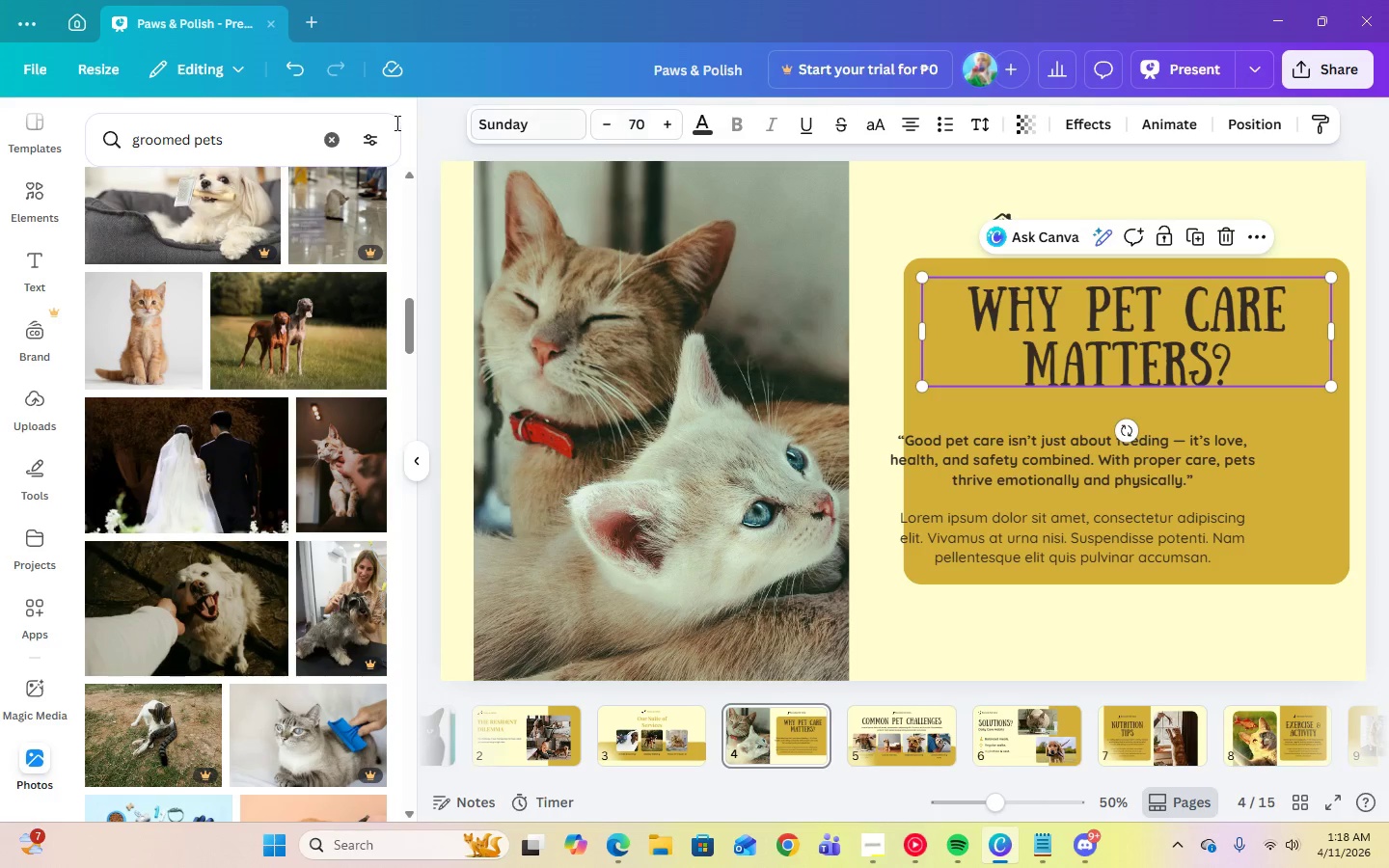 
left_click([487, 132])
 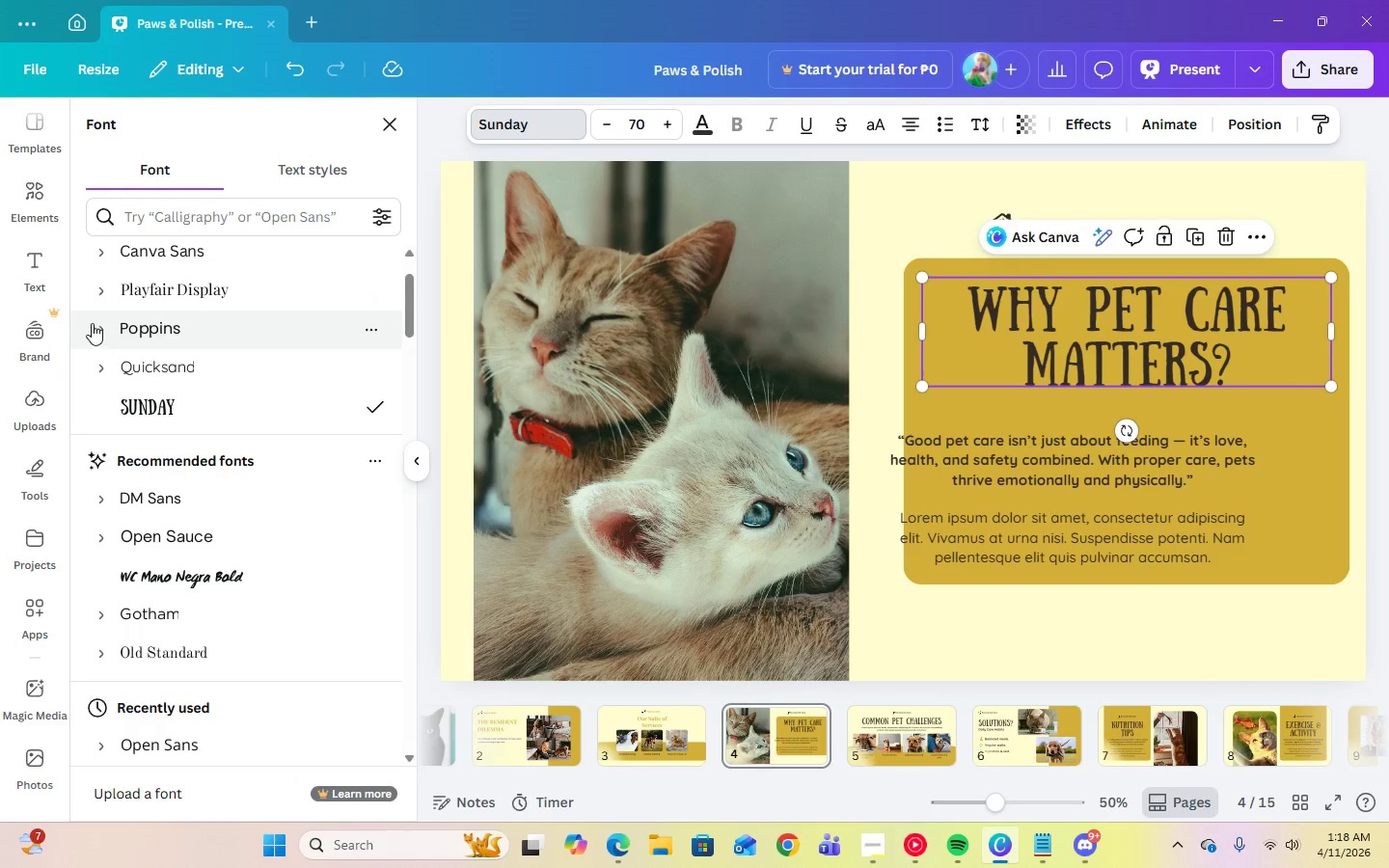 
left_click([111, 292])
 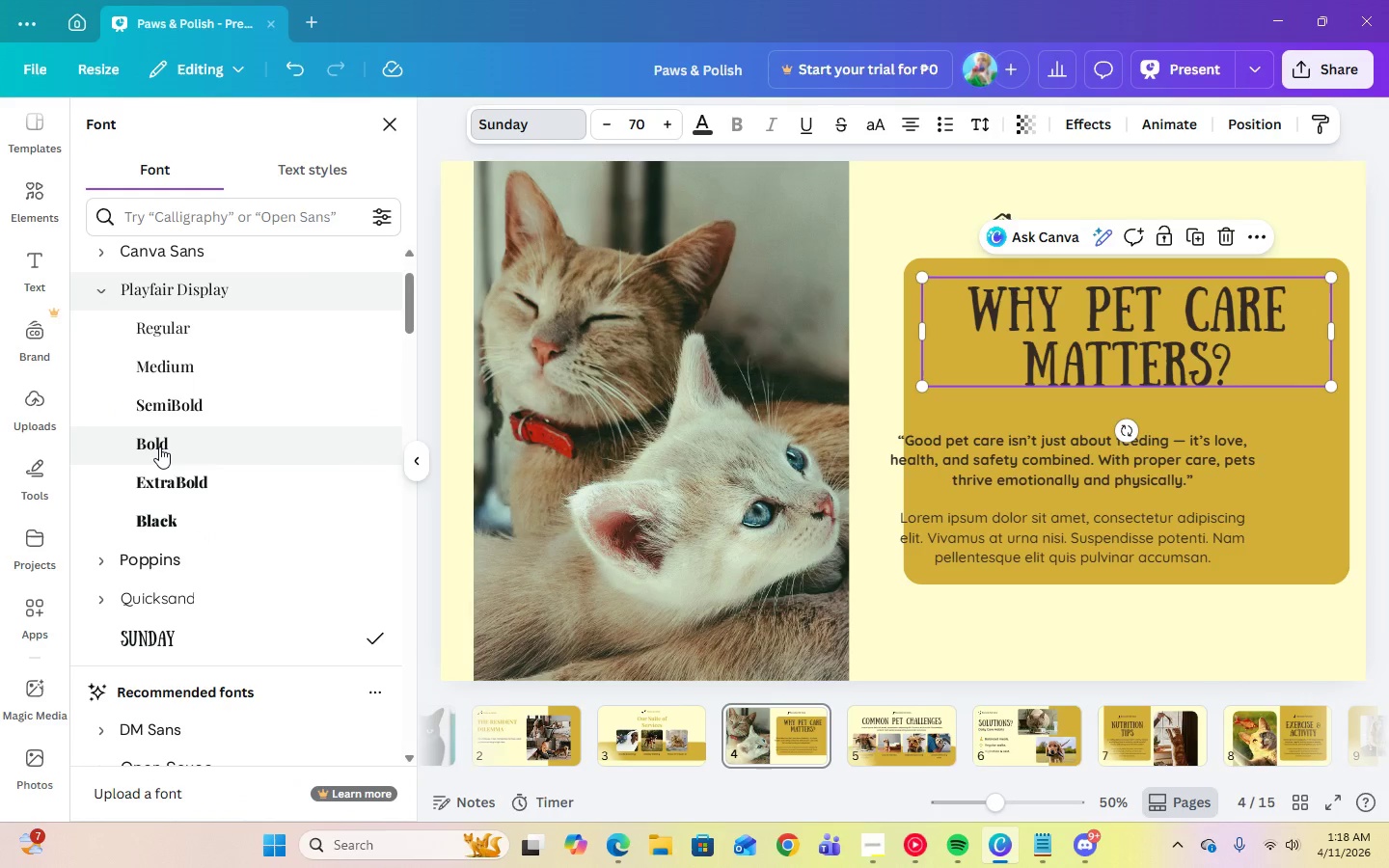 
left_click([159, 447])
 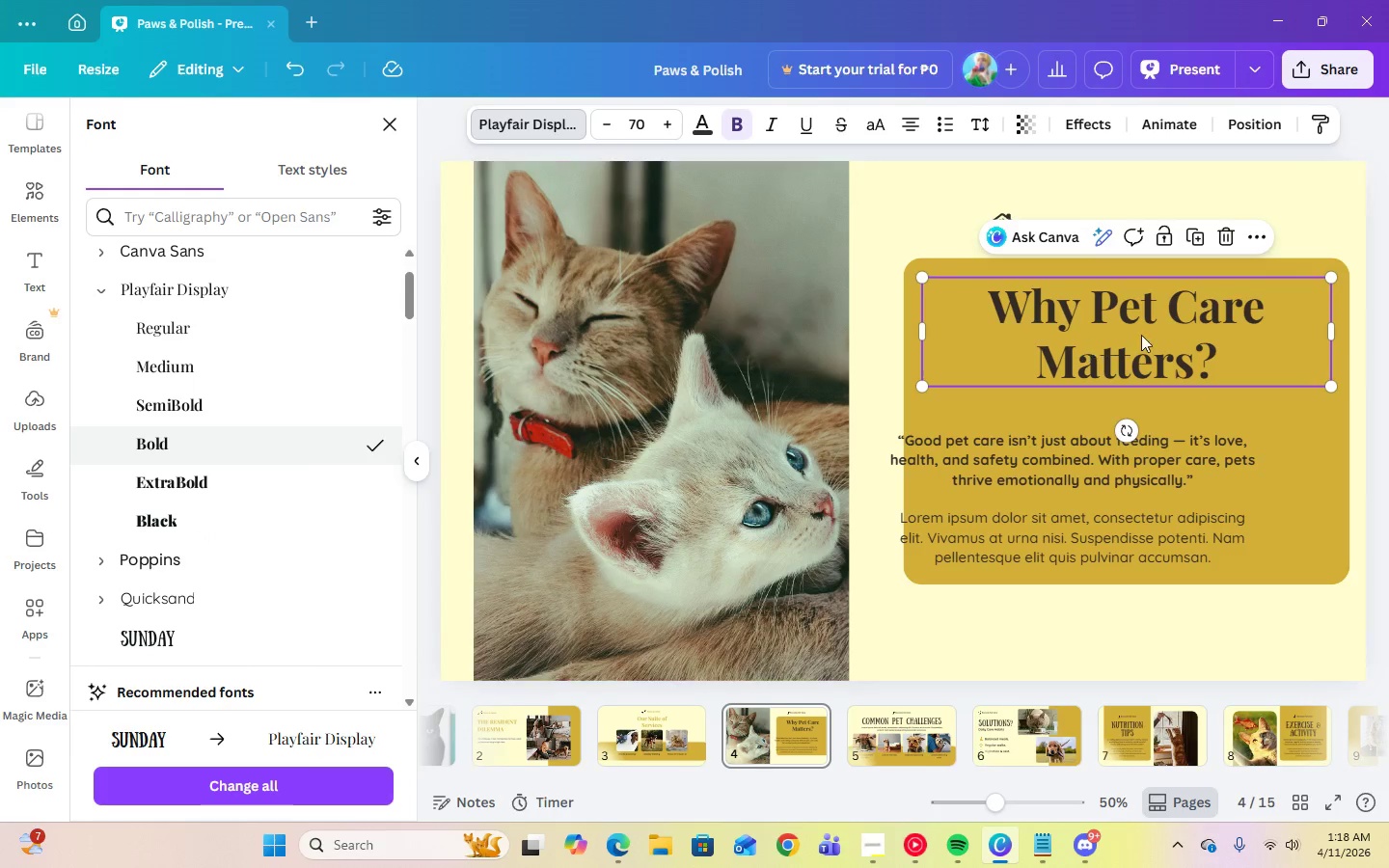 
left_click([1144, 336])
 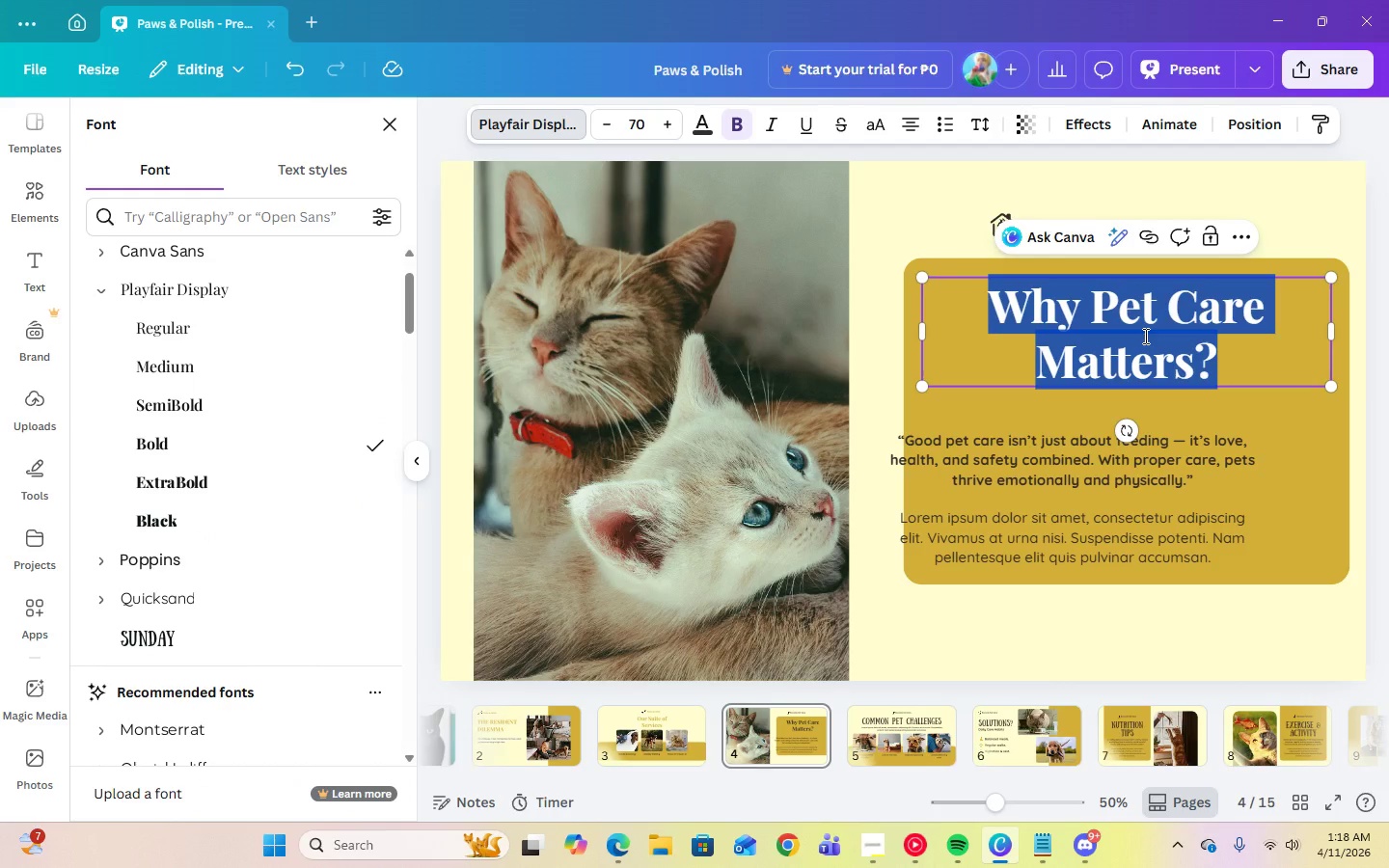 
type(Operational Excellence)
 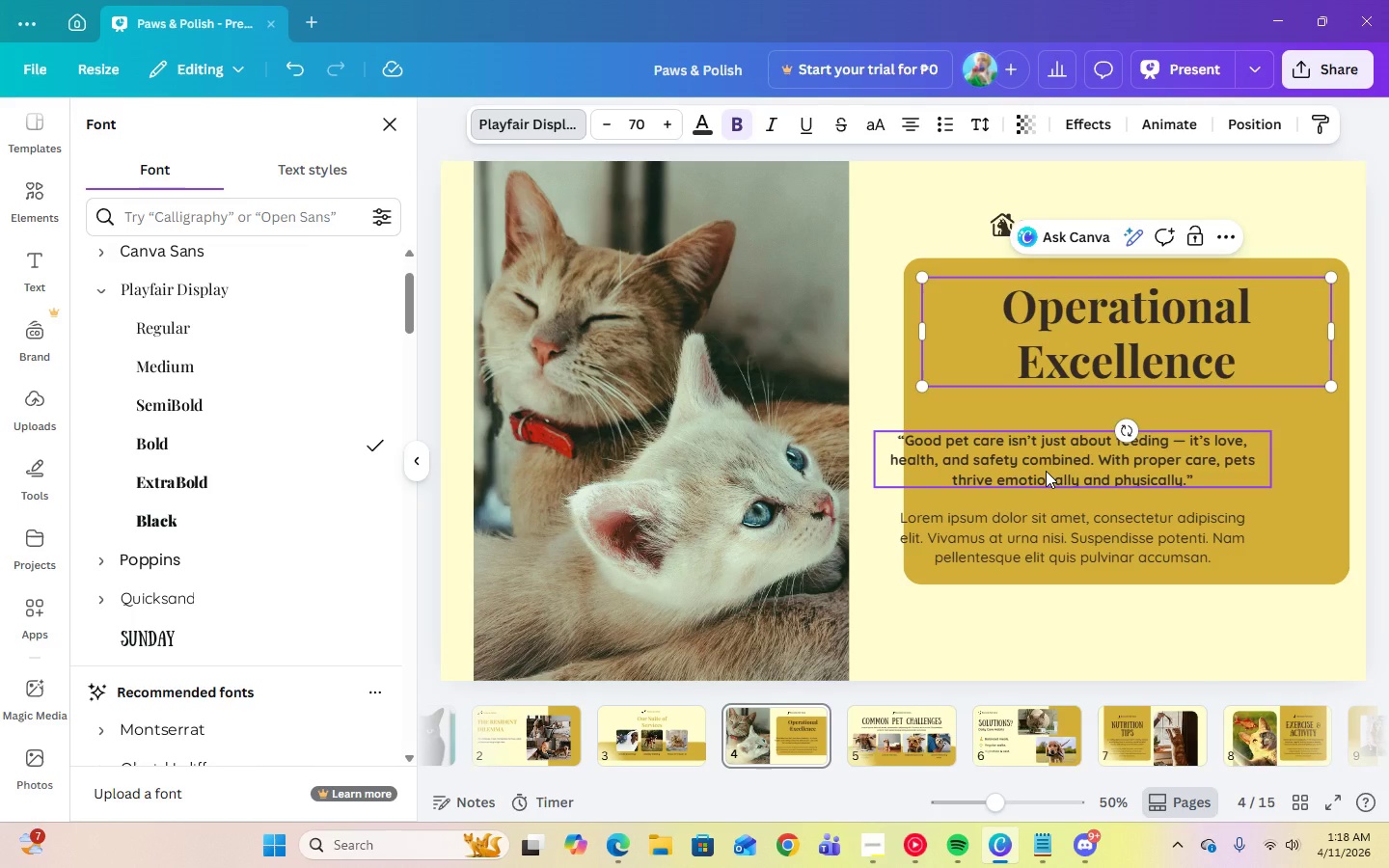 
wait(8.84)
 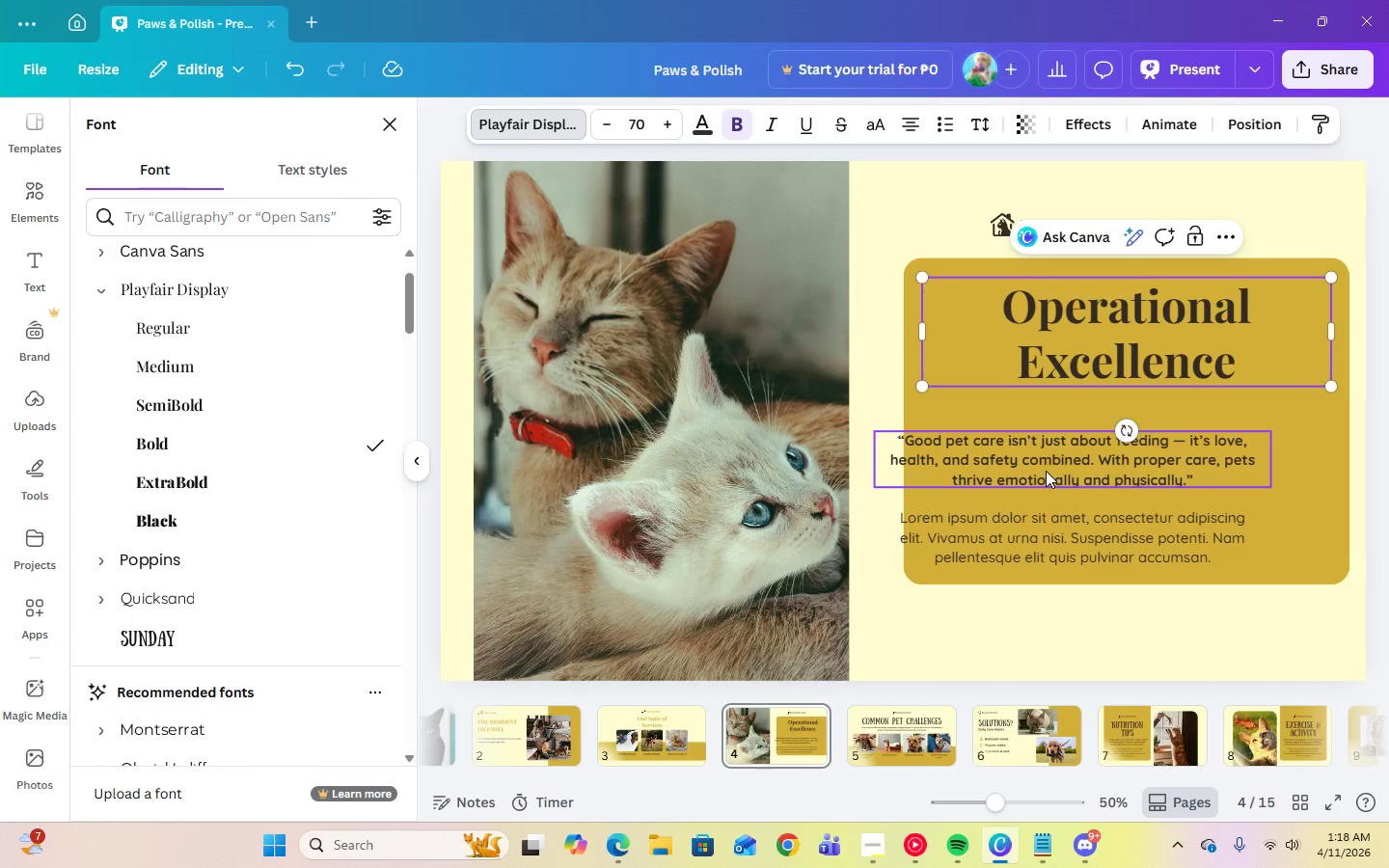 
left_click([881, 855])